 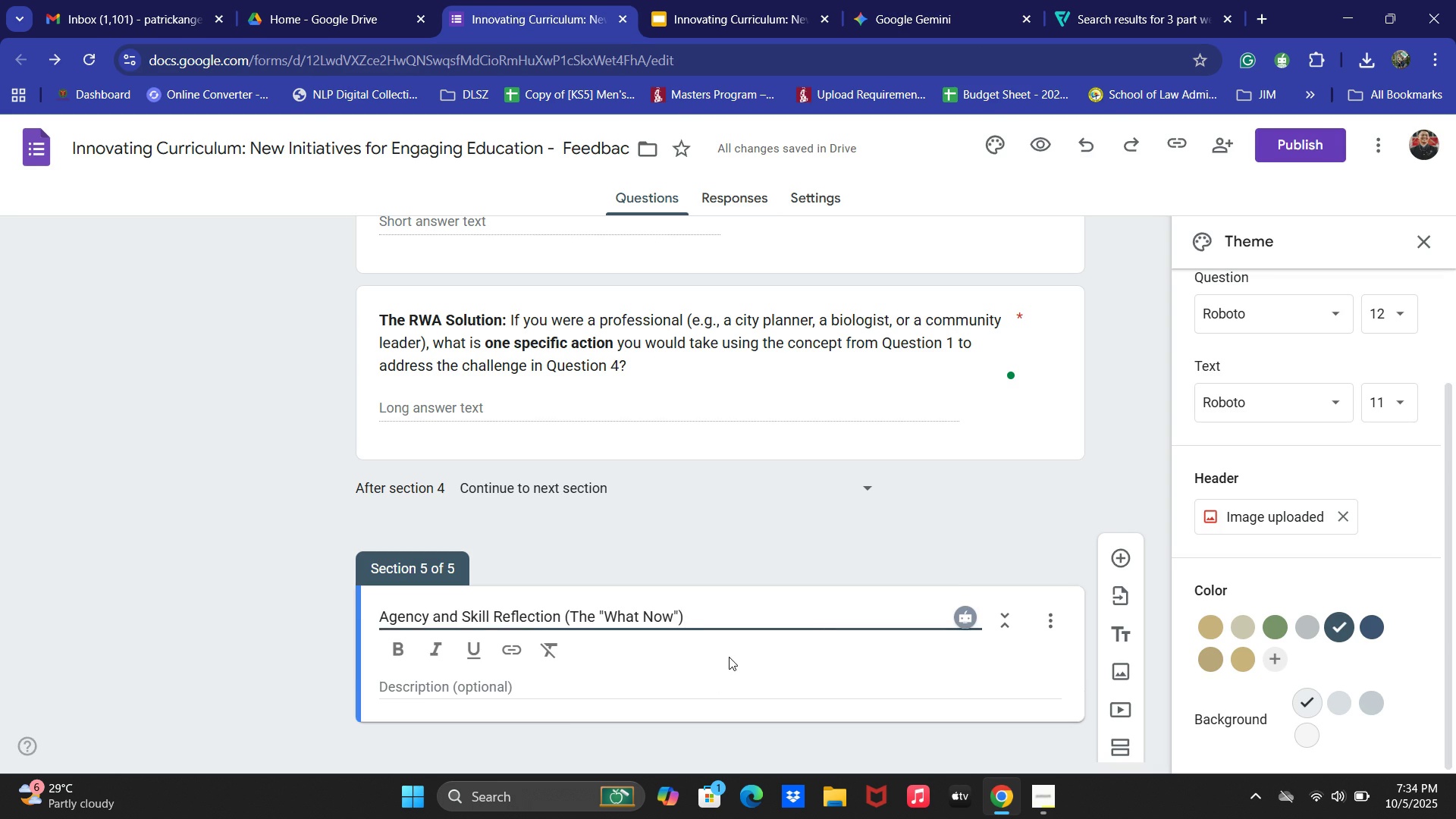 
key(Control+B)
 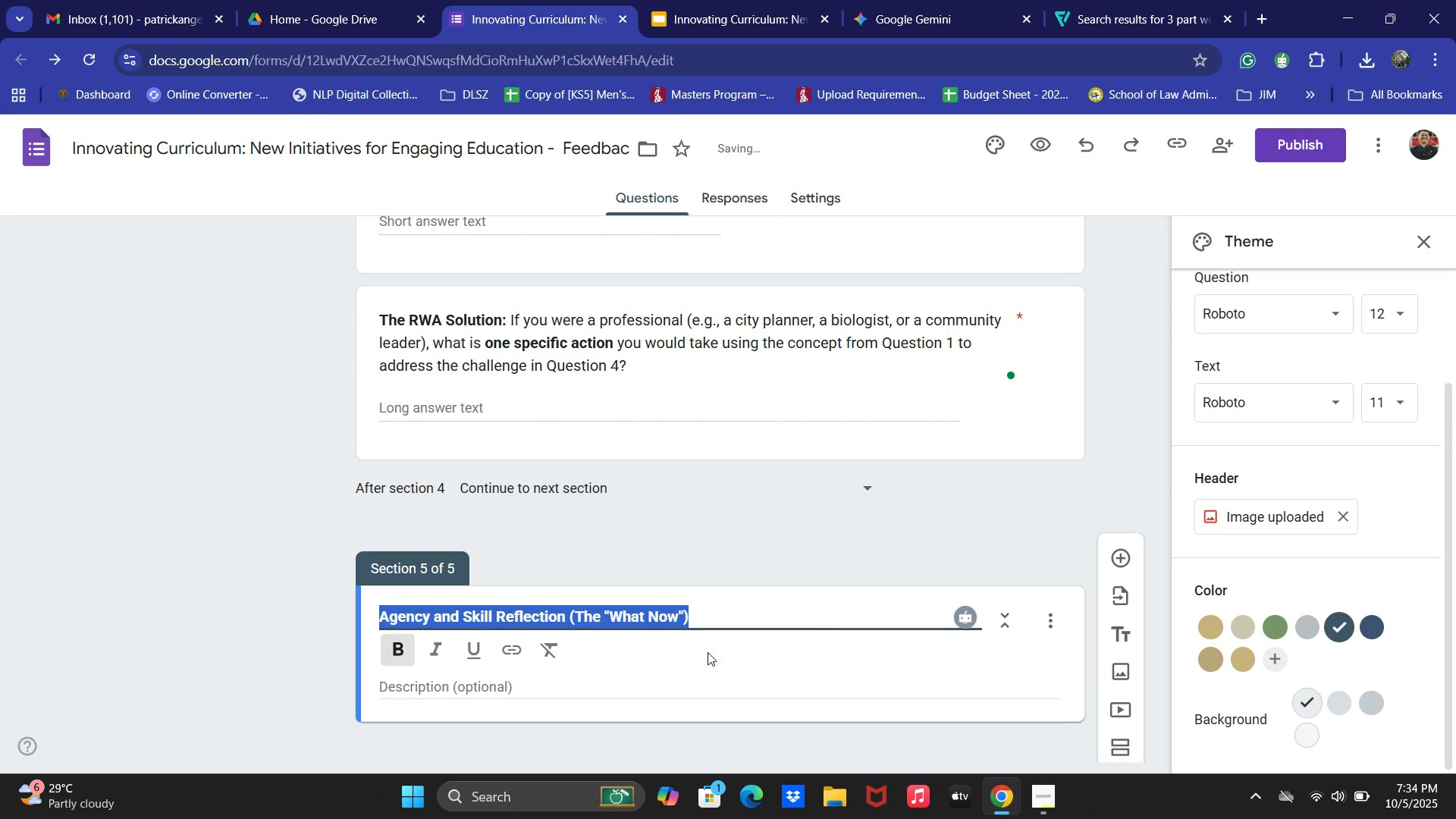 
left_click([163, 572])
 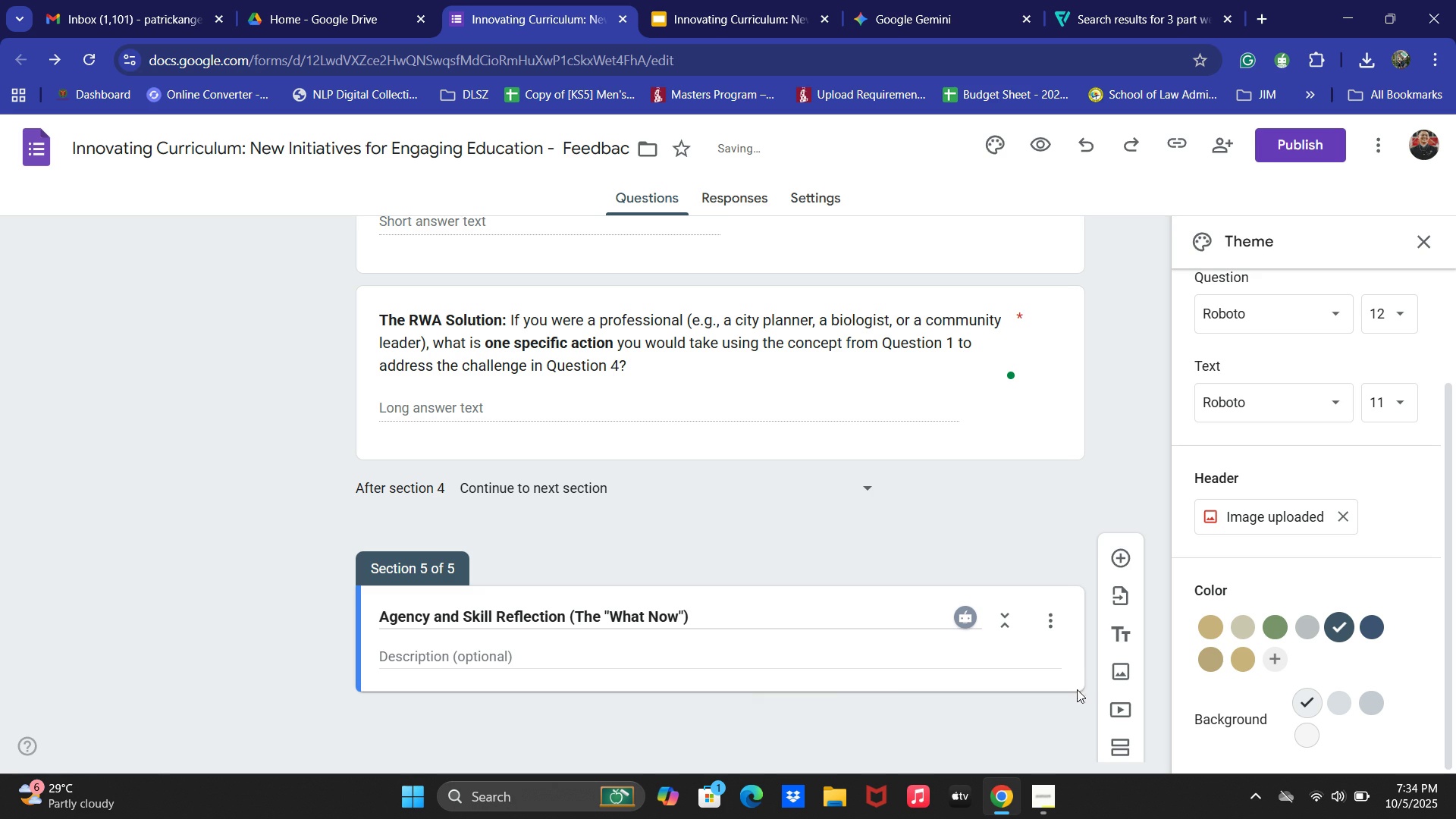 
left_click([1131, 557])
 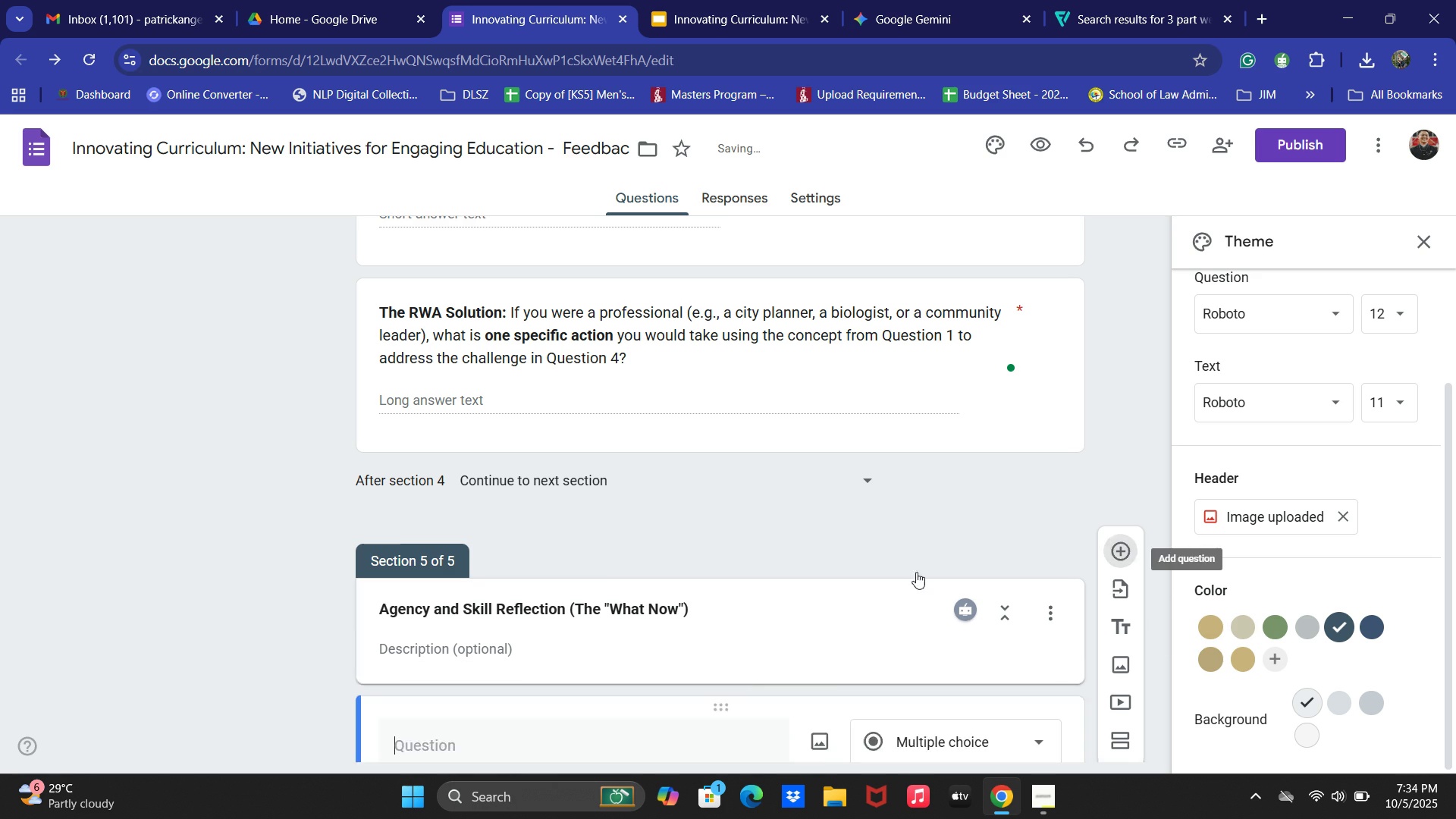 
scroll: coordinate [797, 511], scroll_direction: down, amount: 3.0